 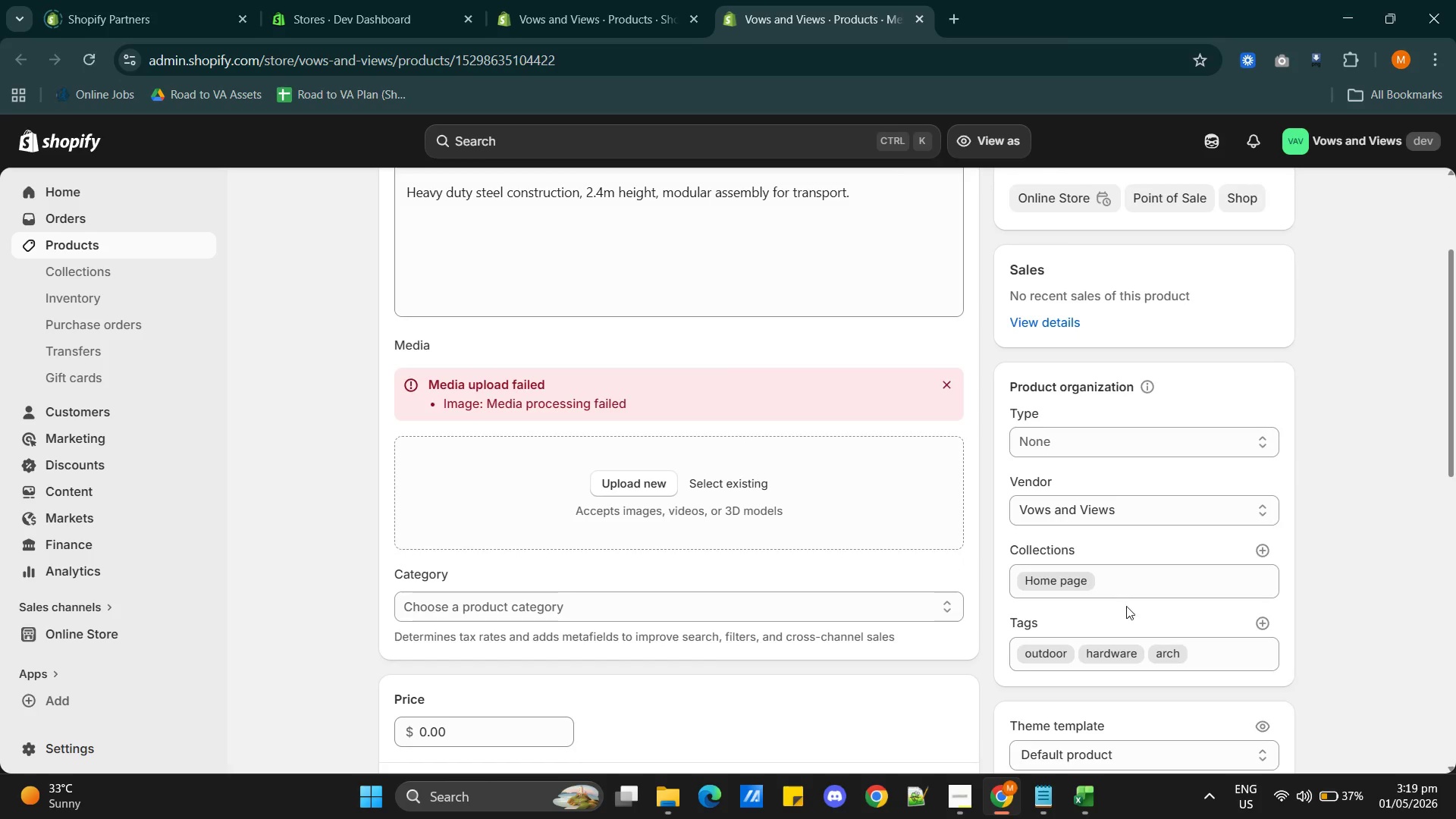 
scroll: coordinate [554, 591], scroll_direction: down, amount: 11.0
 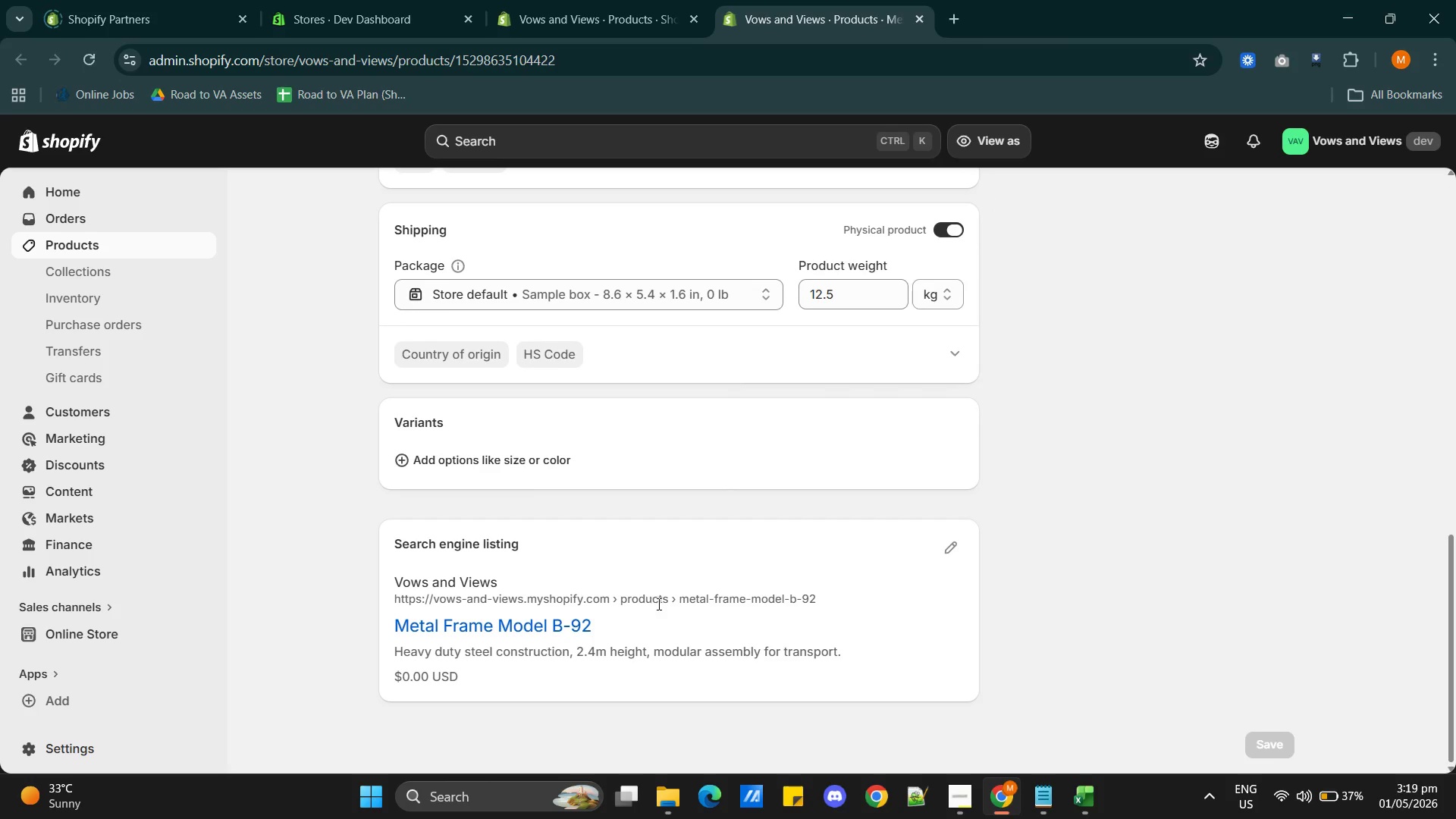 
scroll: coordinate [653, 604], scroll_direction: up, amount: 12.0
 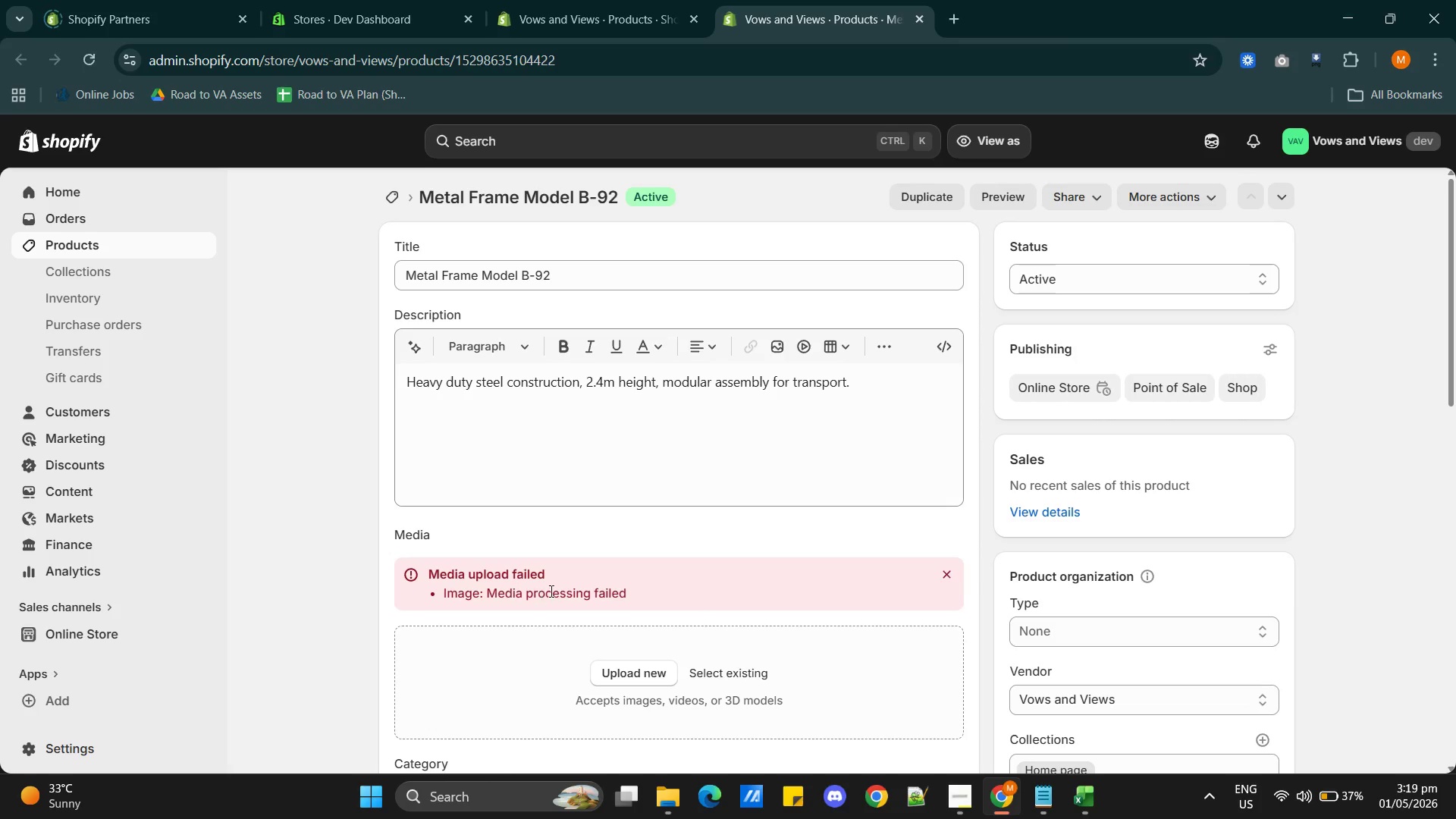 
scroll: coordinate [815, 591], scroll_direction: down, amount: 1.0
 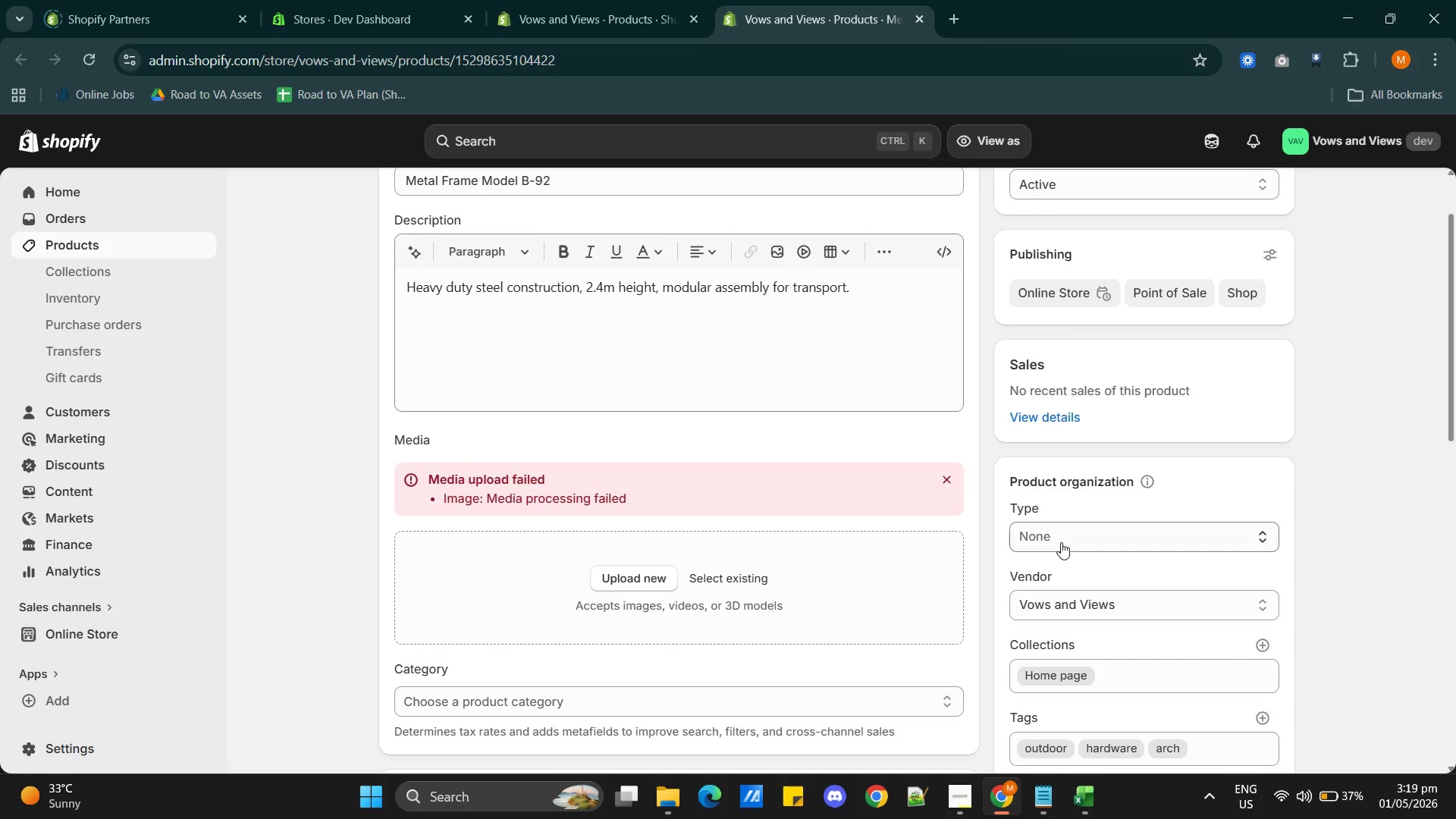 
left_click([1061, 542])
 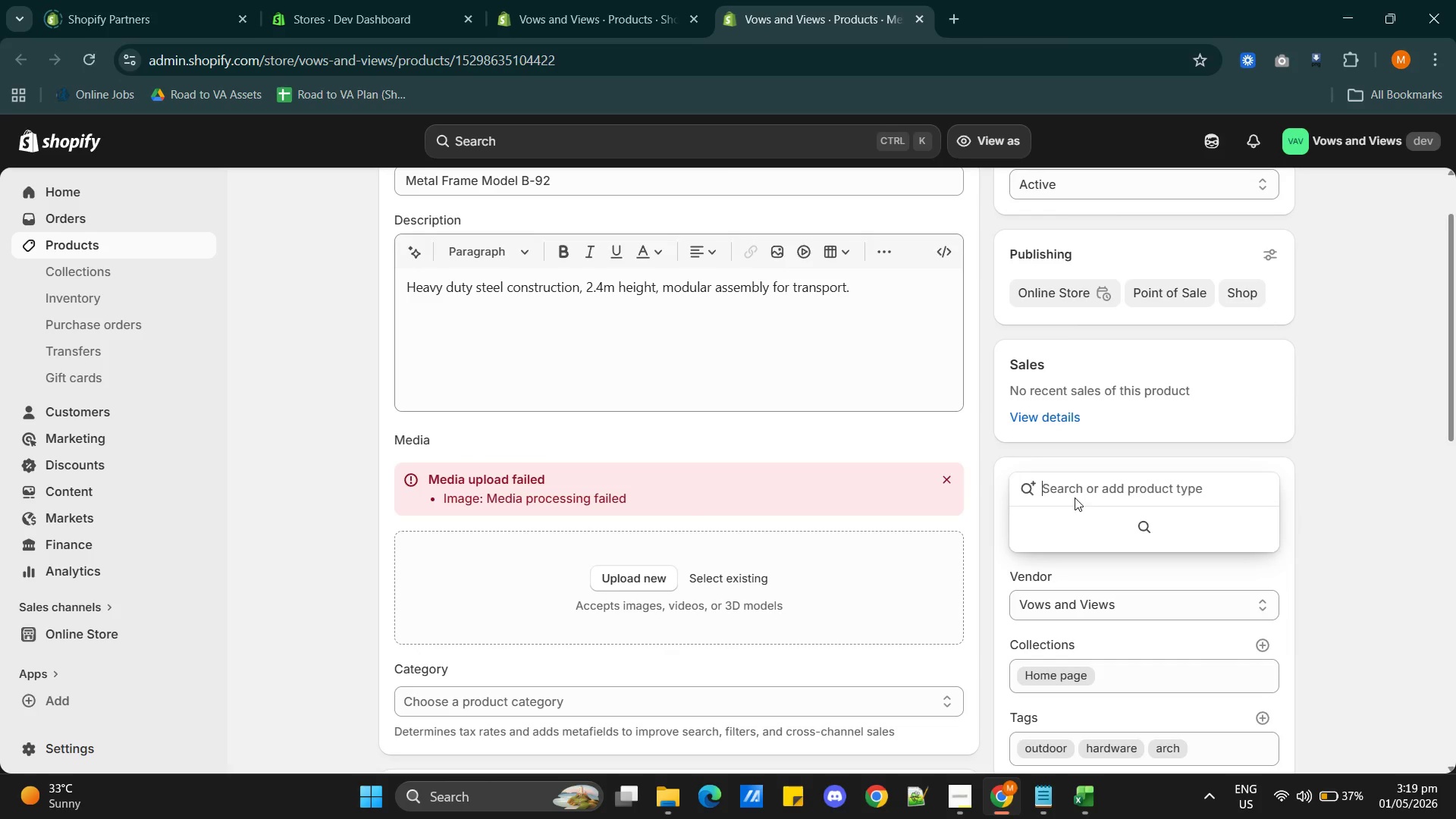 
left_click([1081, 486])
 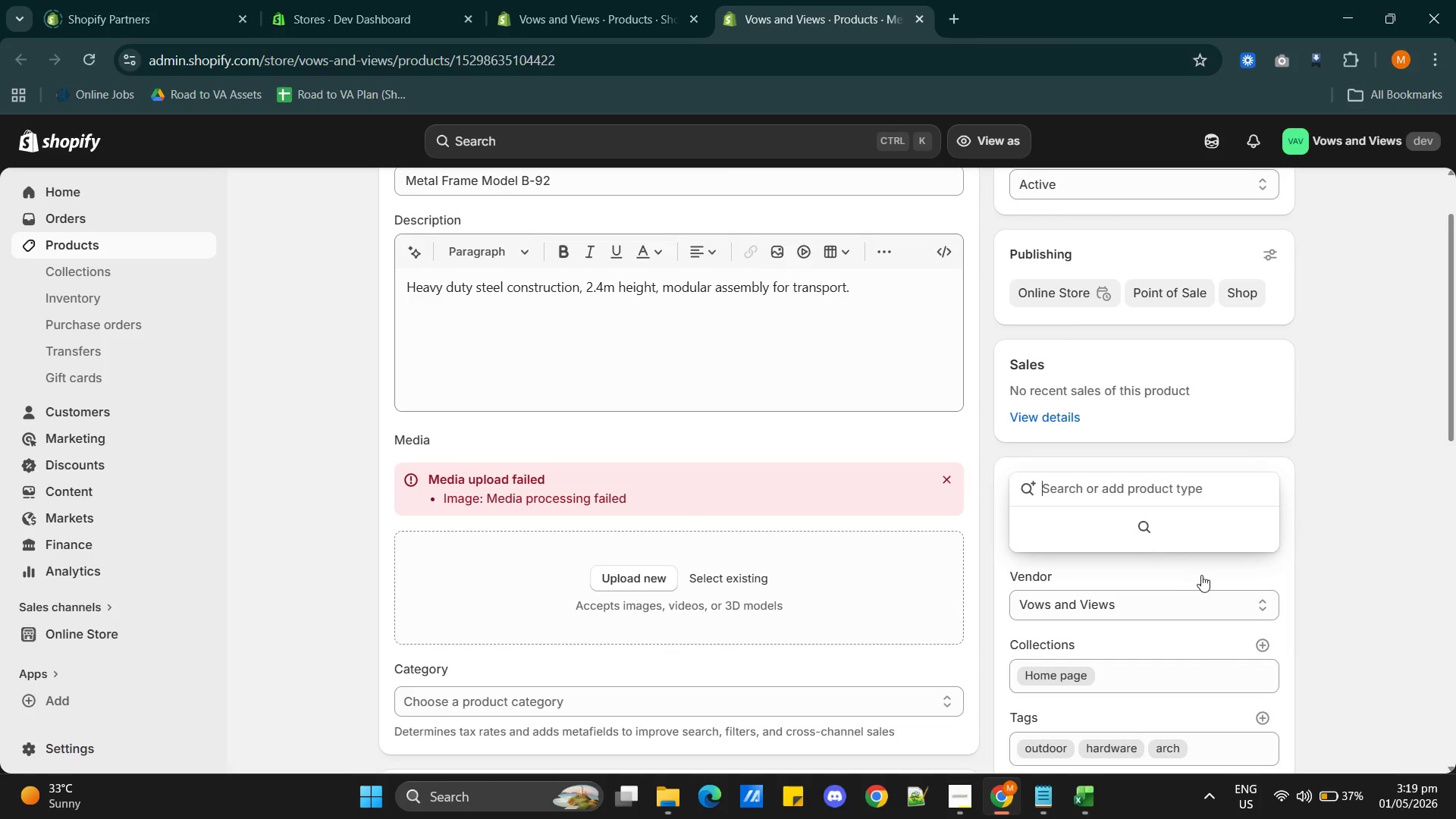 
left_click([1323, 562])
 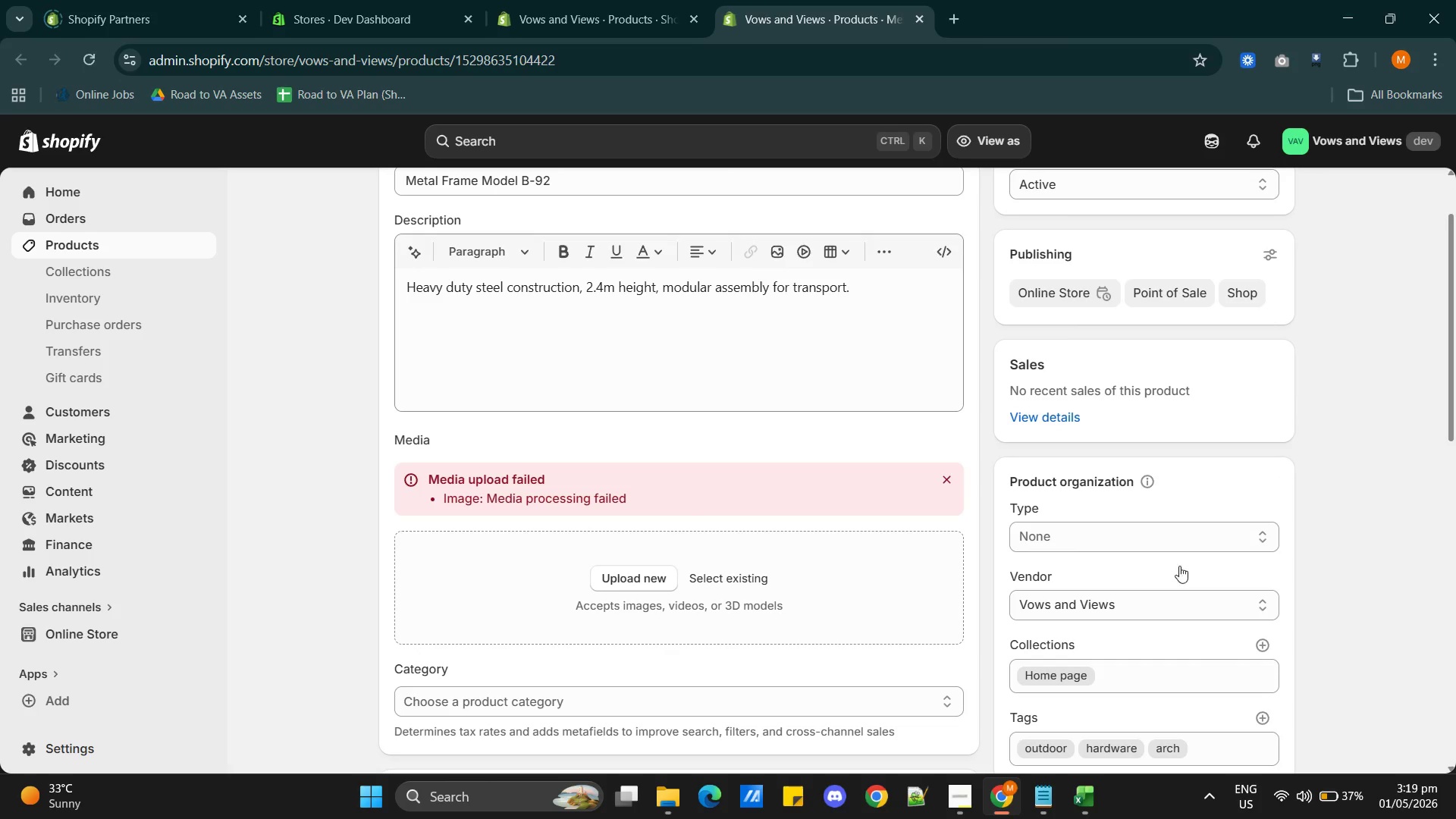 
scroll: coordinate [1160, 571], scroll_direction: down, amount: 1.0
 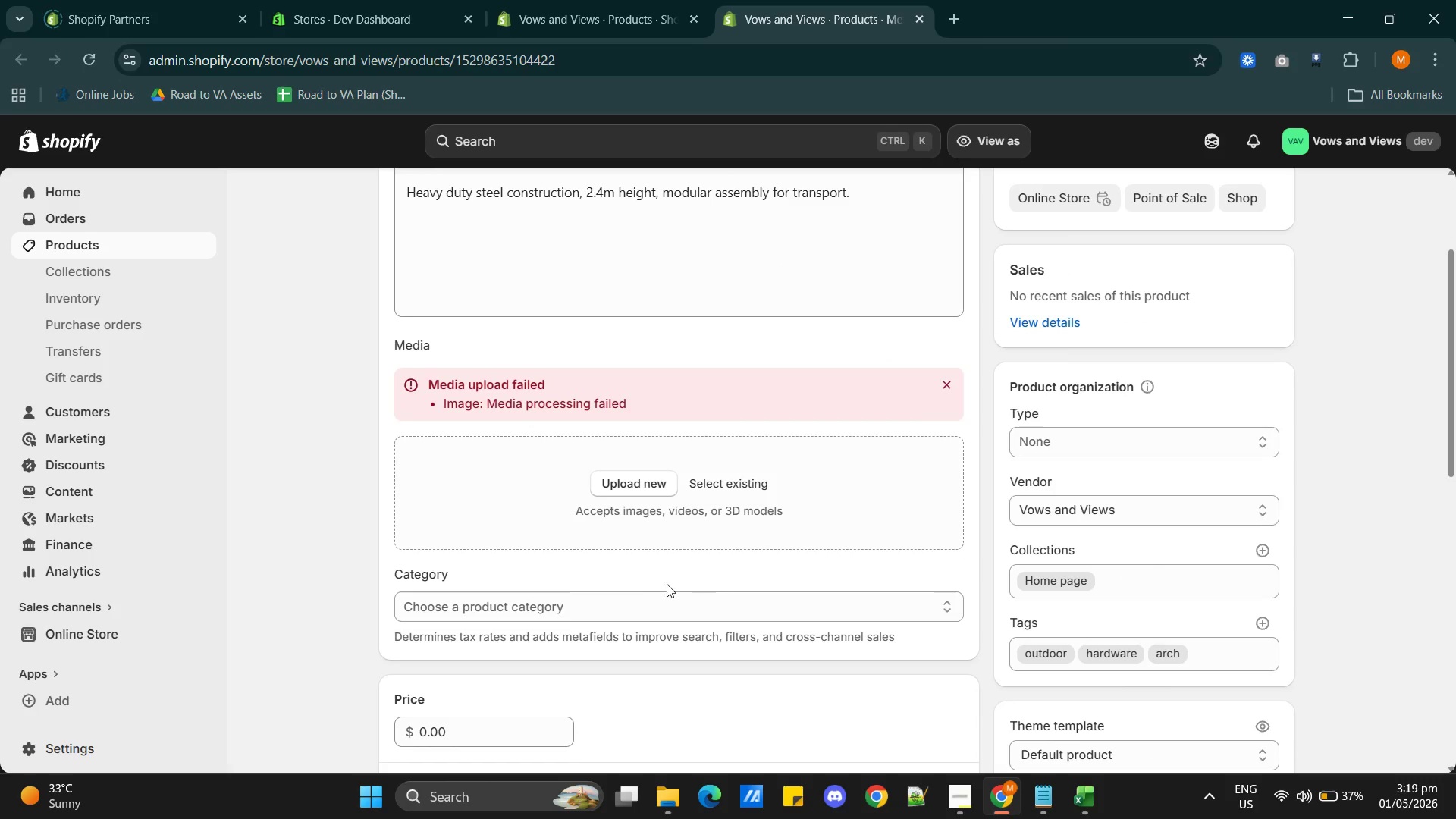 
scroll: coordinate [604, 587], scroll_direction: up, amount: 3.0
 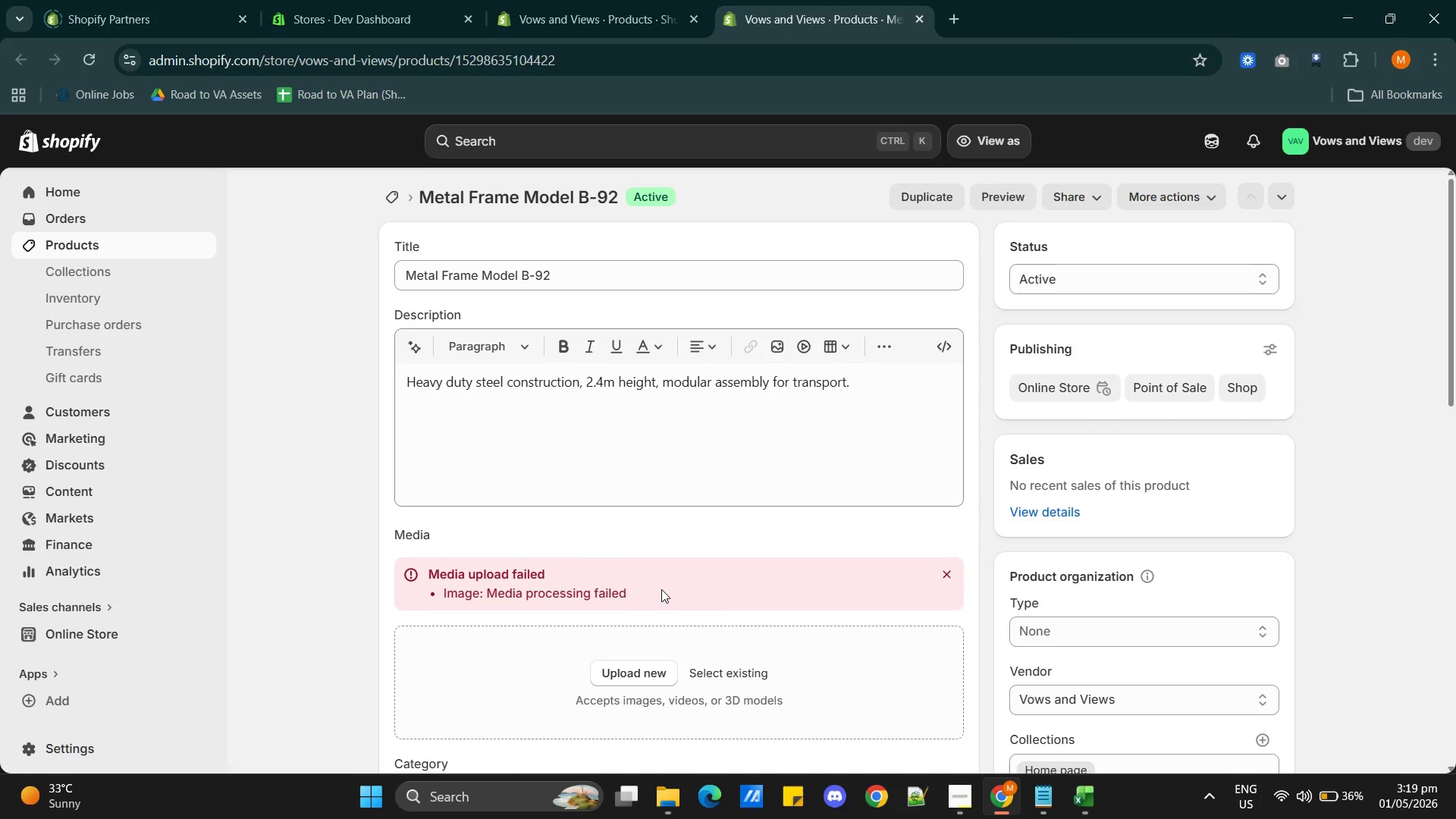 
key(Alt+AltLeft)
 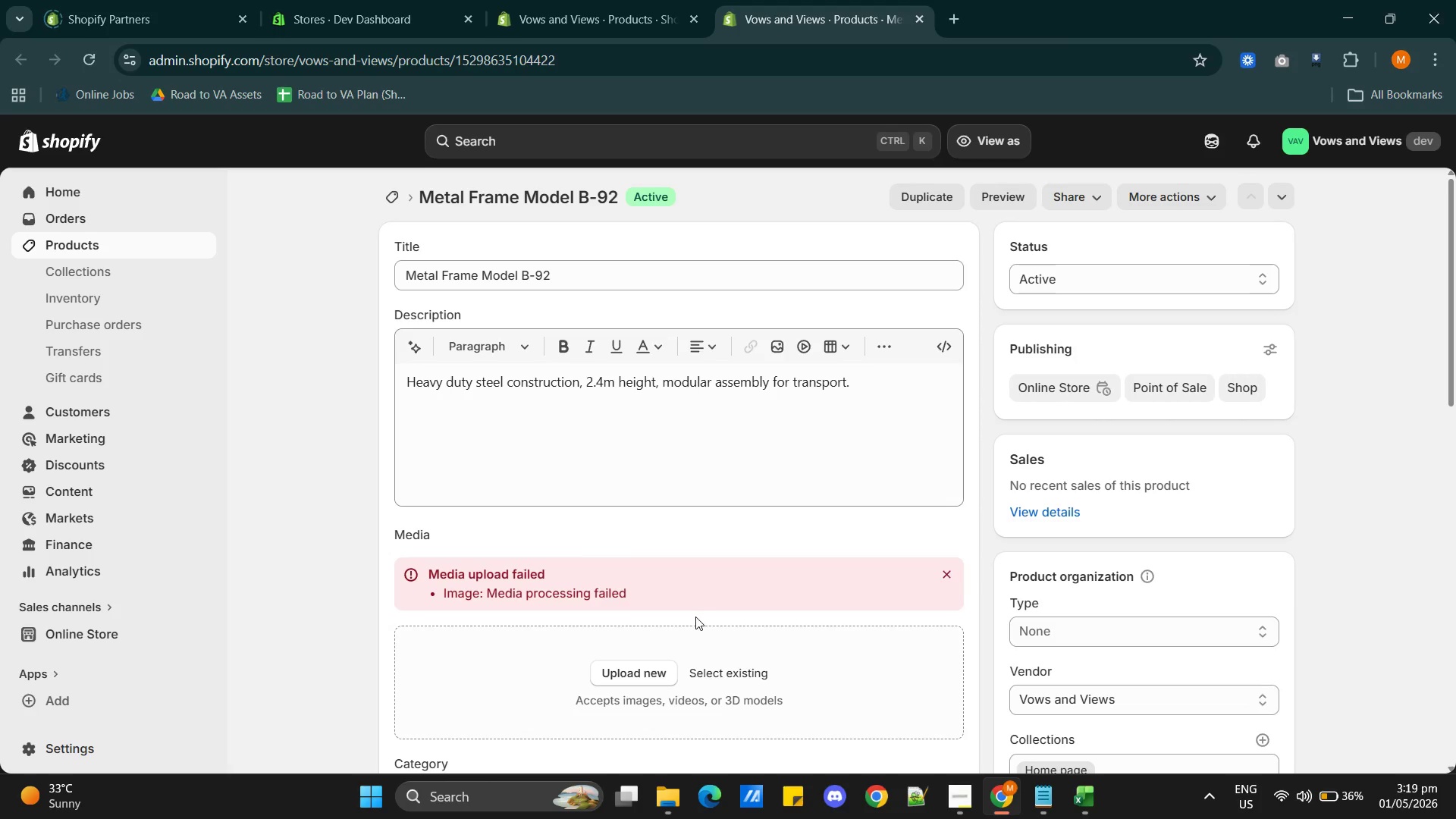 
key(Alt+Tab)